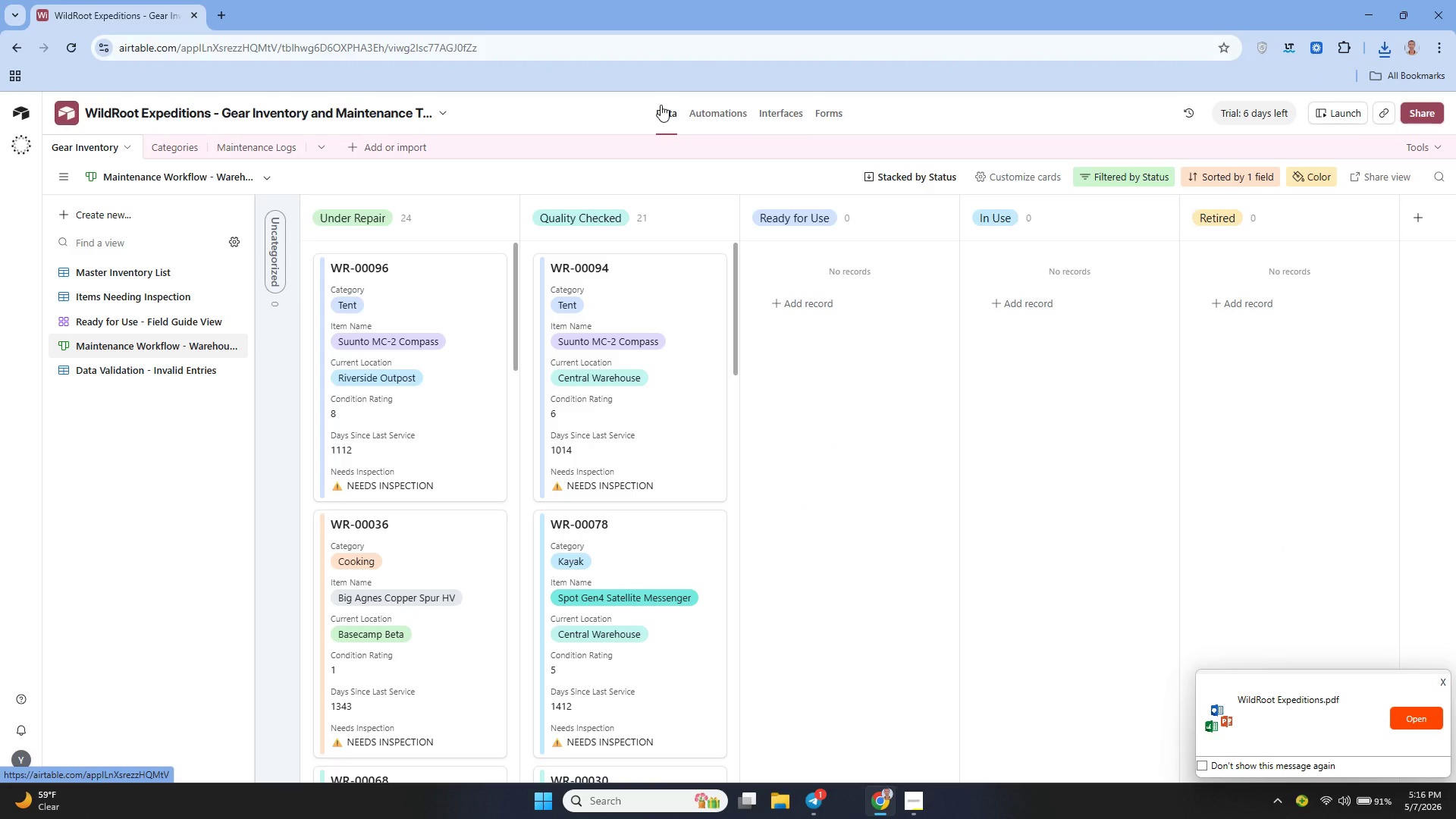 
left_click([170, 280])
 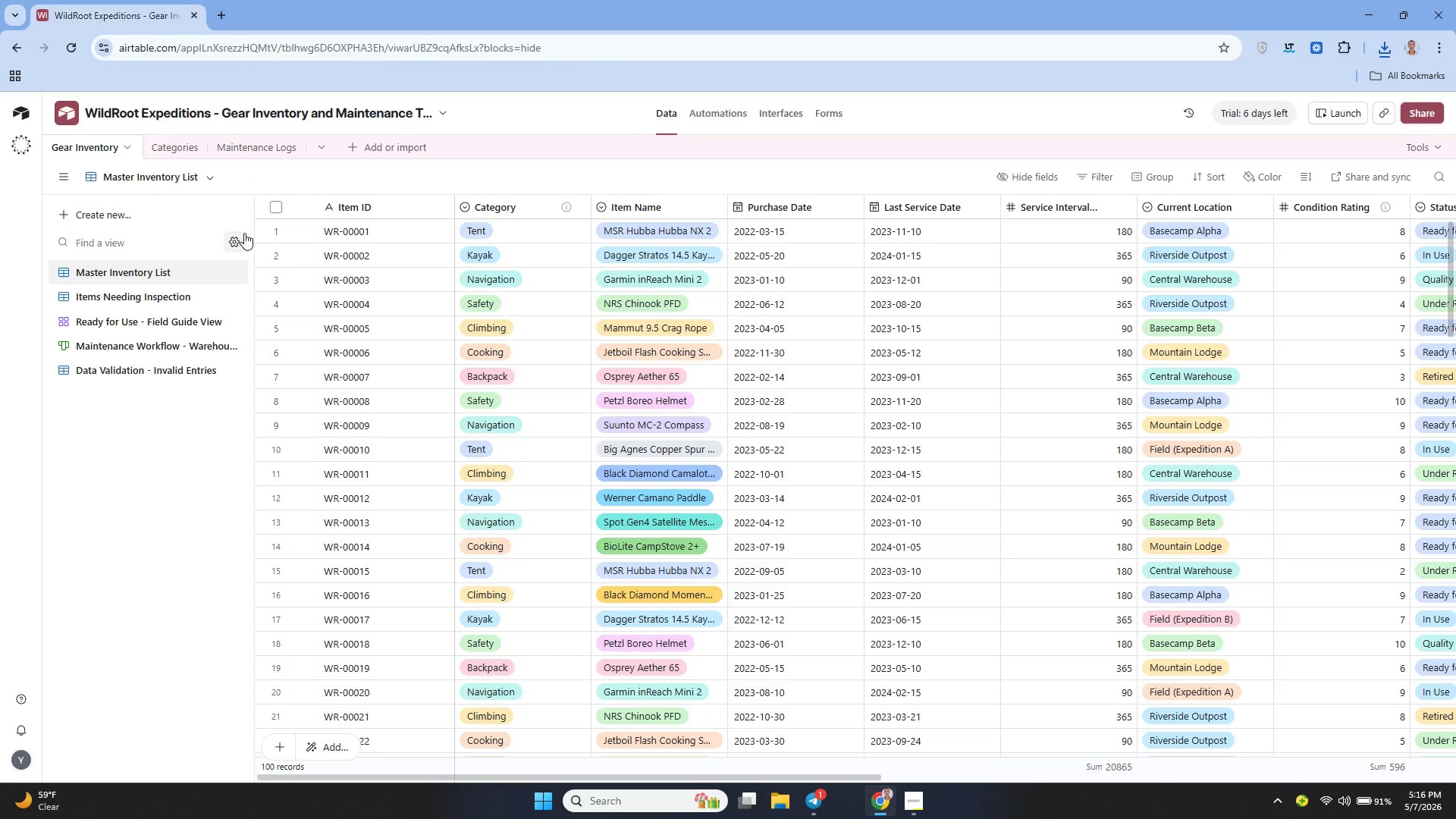 
left_click([208, 180])
 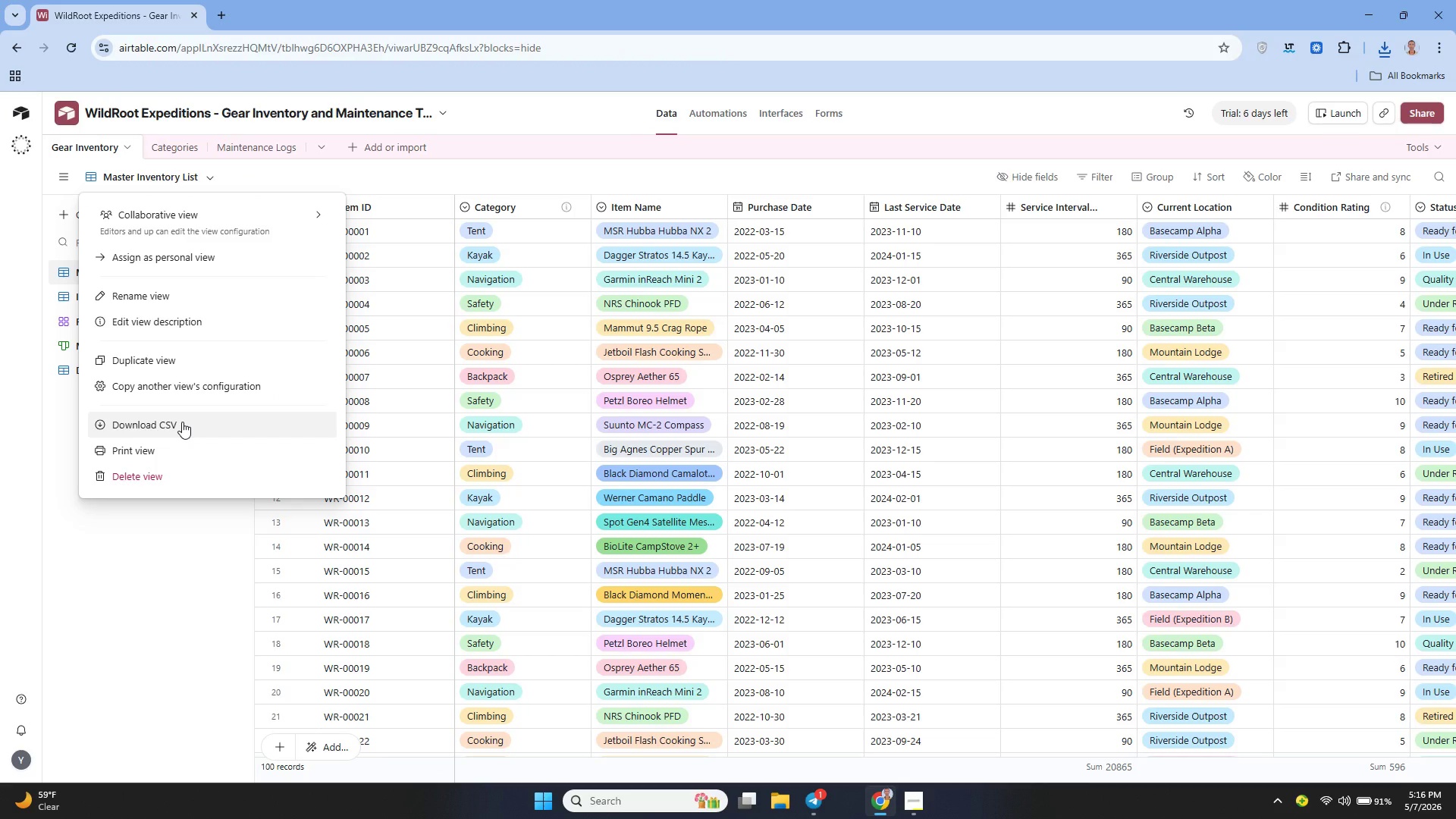 
left_click([165, 420])
 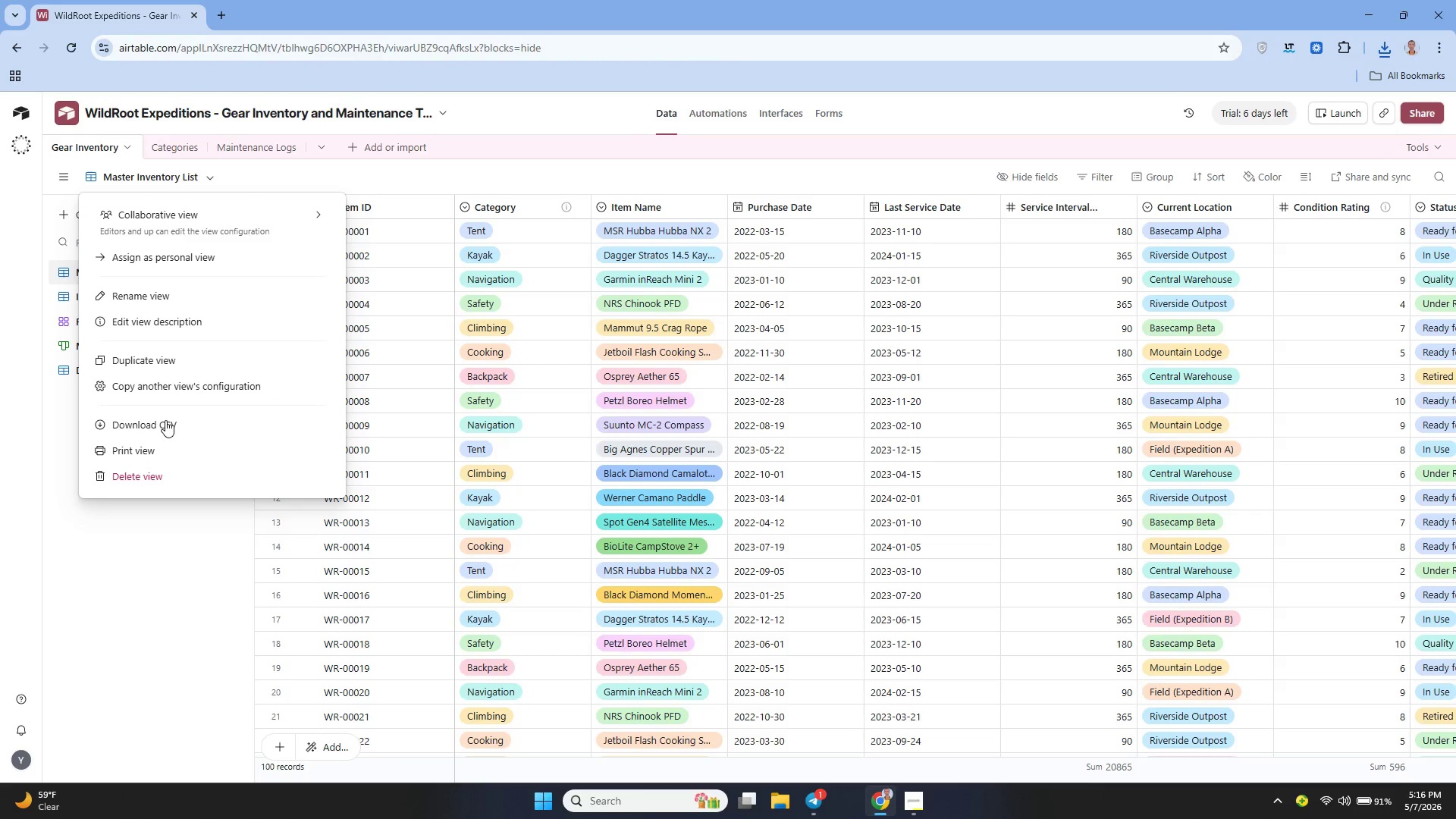 
mouse_move([172, 405])
 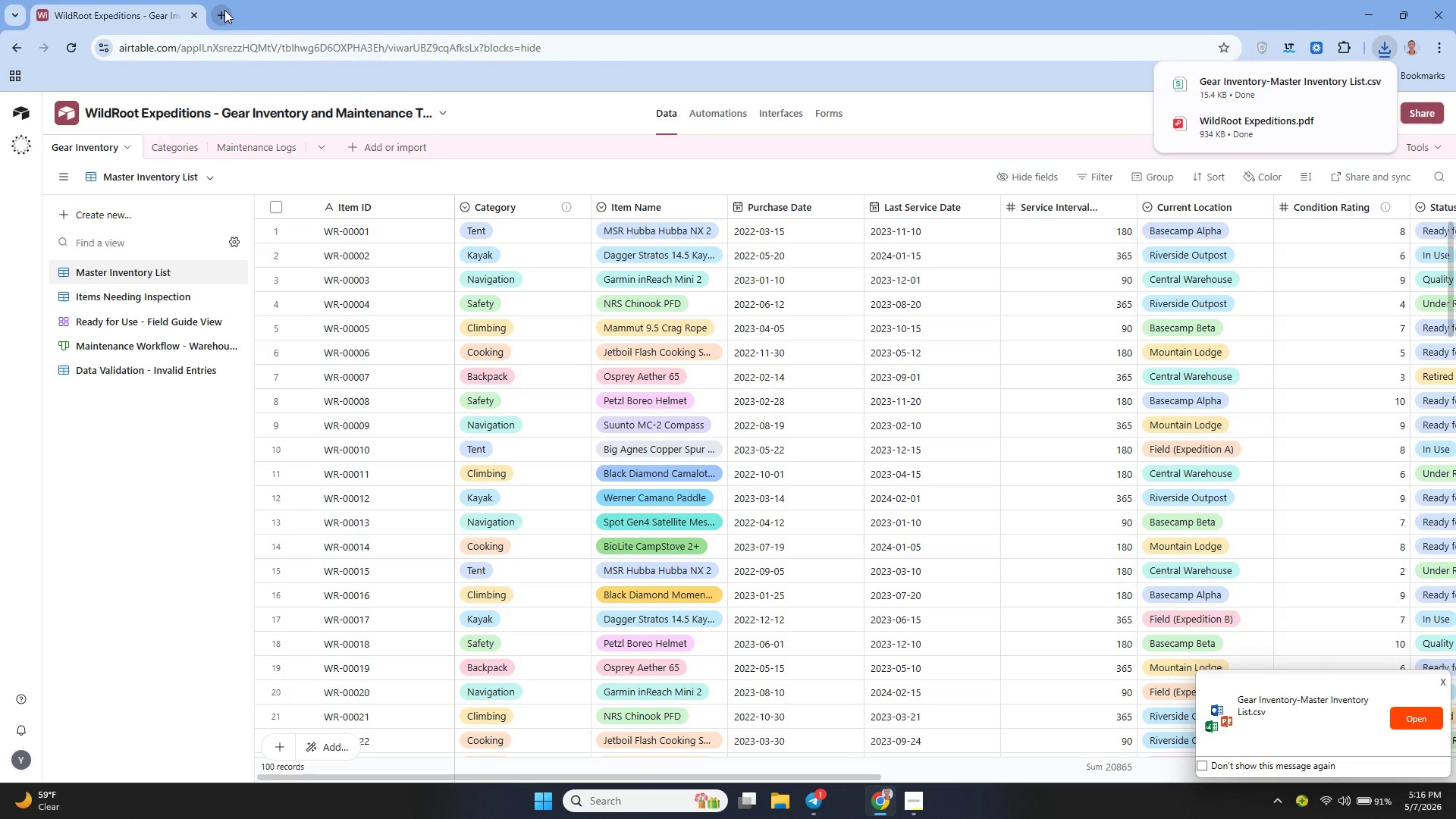 
left_click([224, 11])
 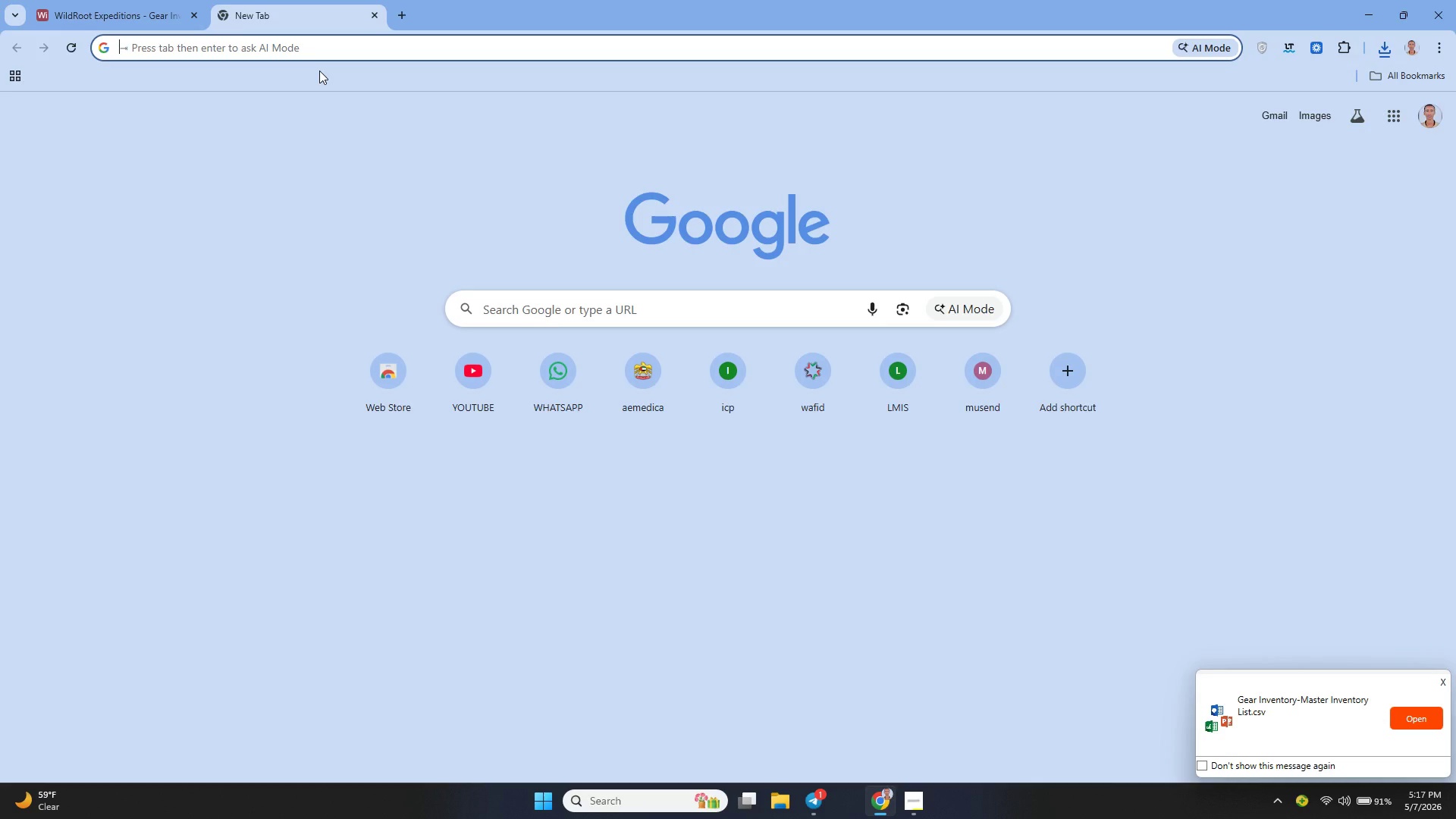 
type(sh)
 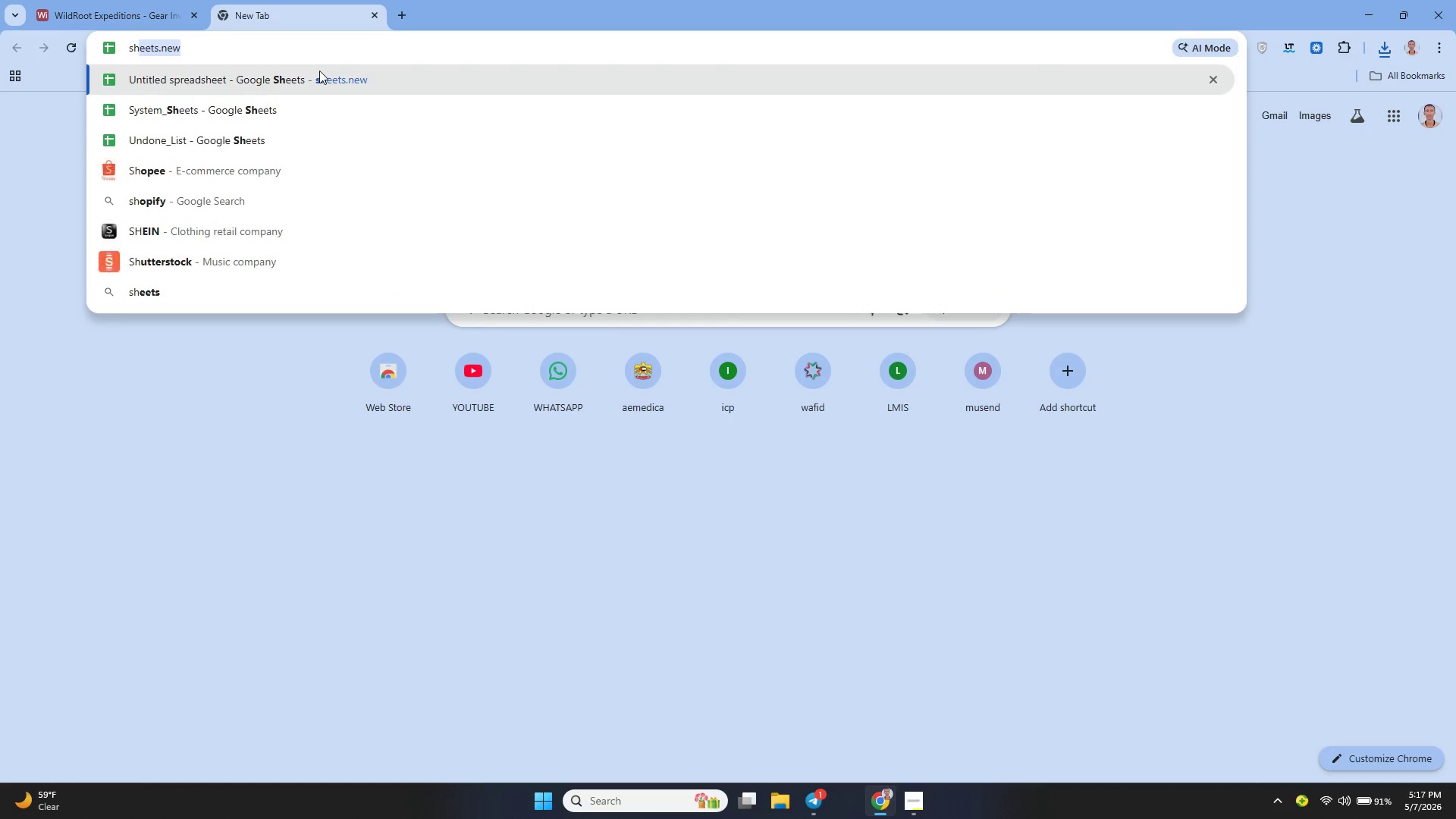 
key(ArrowRight)
 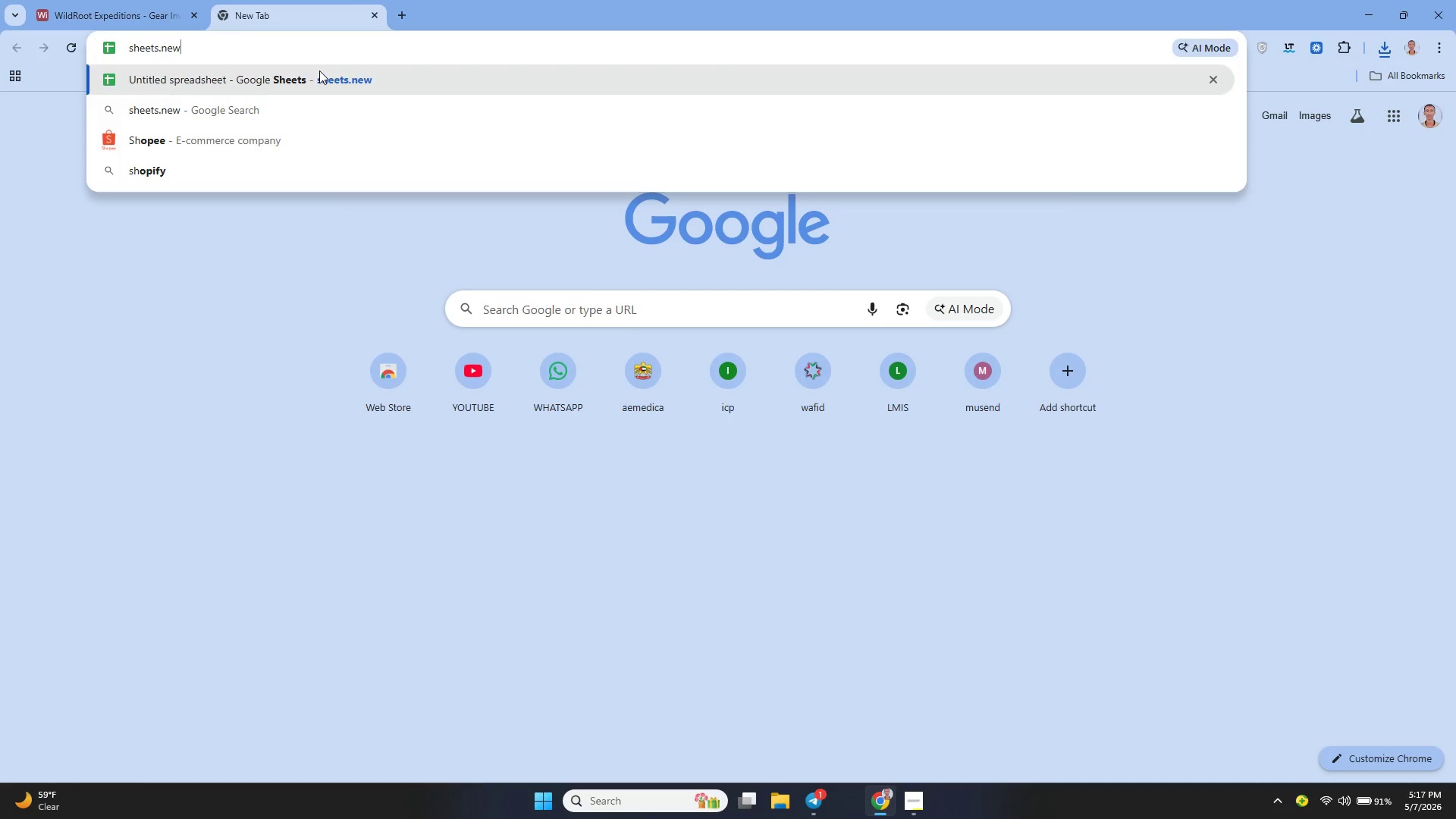 
key(Enter)
 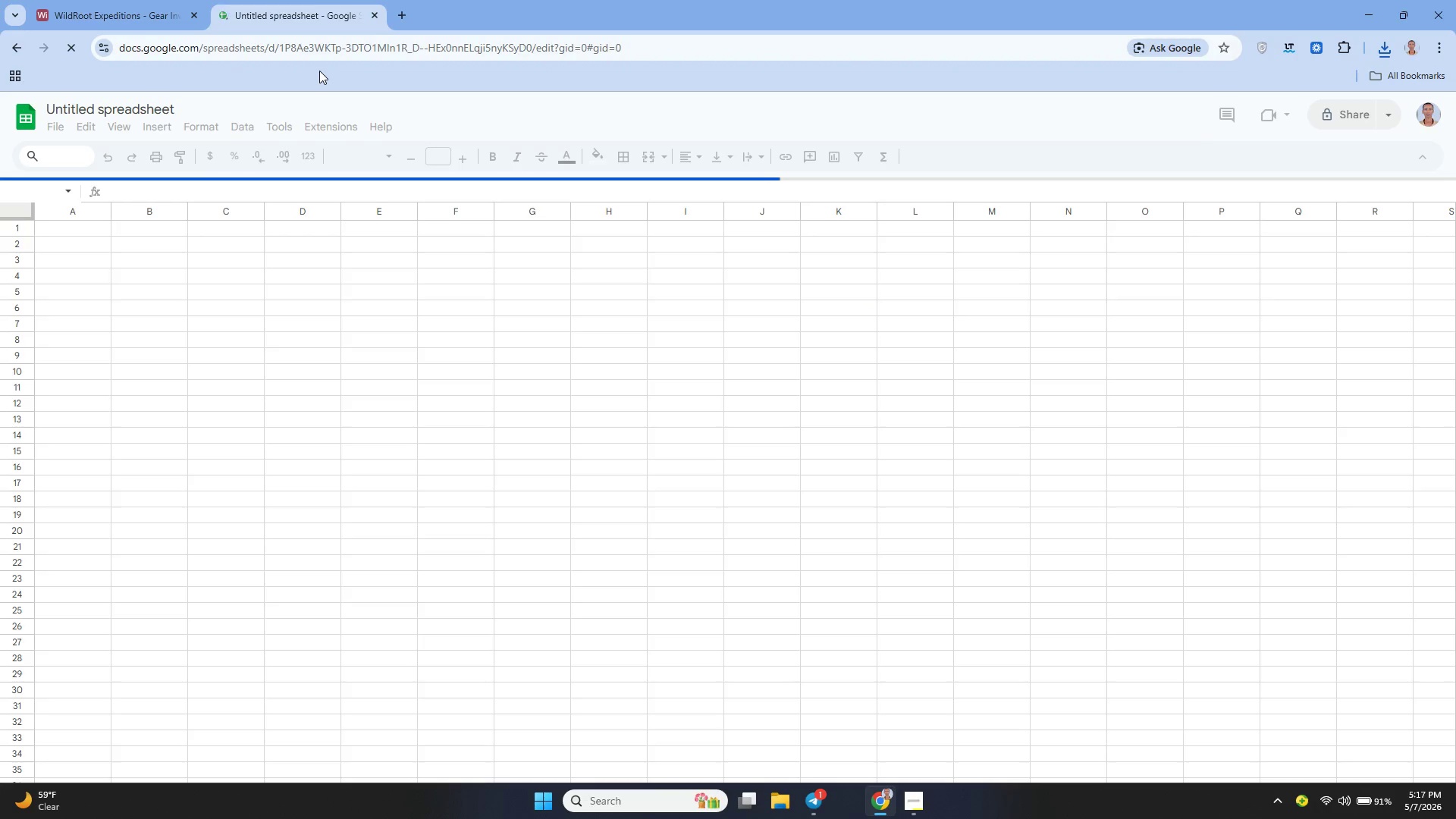 
wait(10.31)
 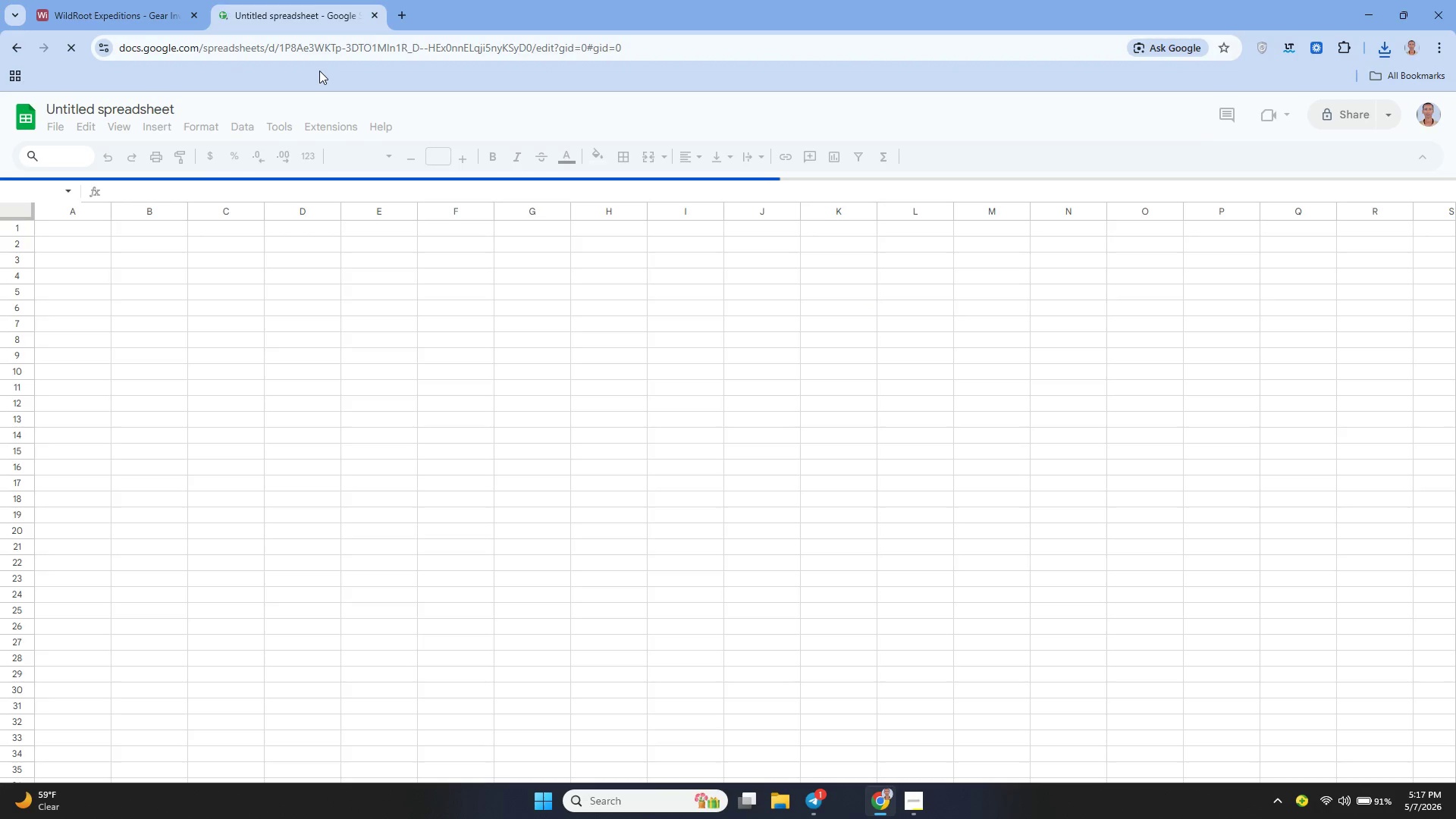 
left_click([61, 118])
 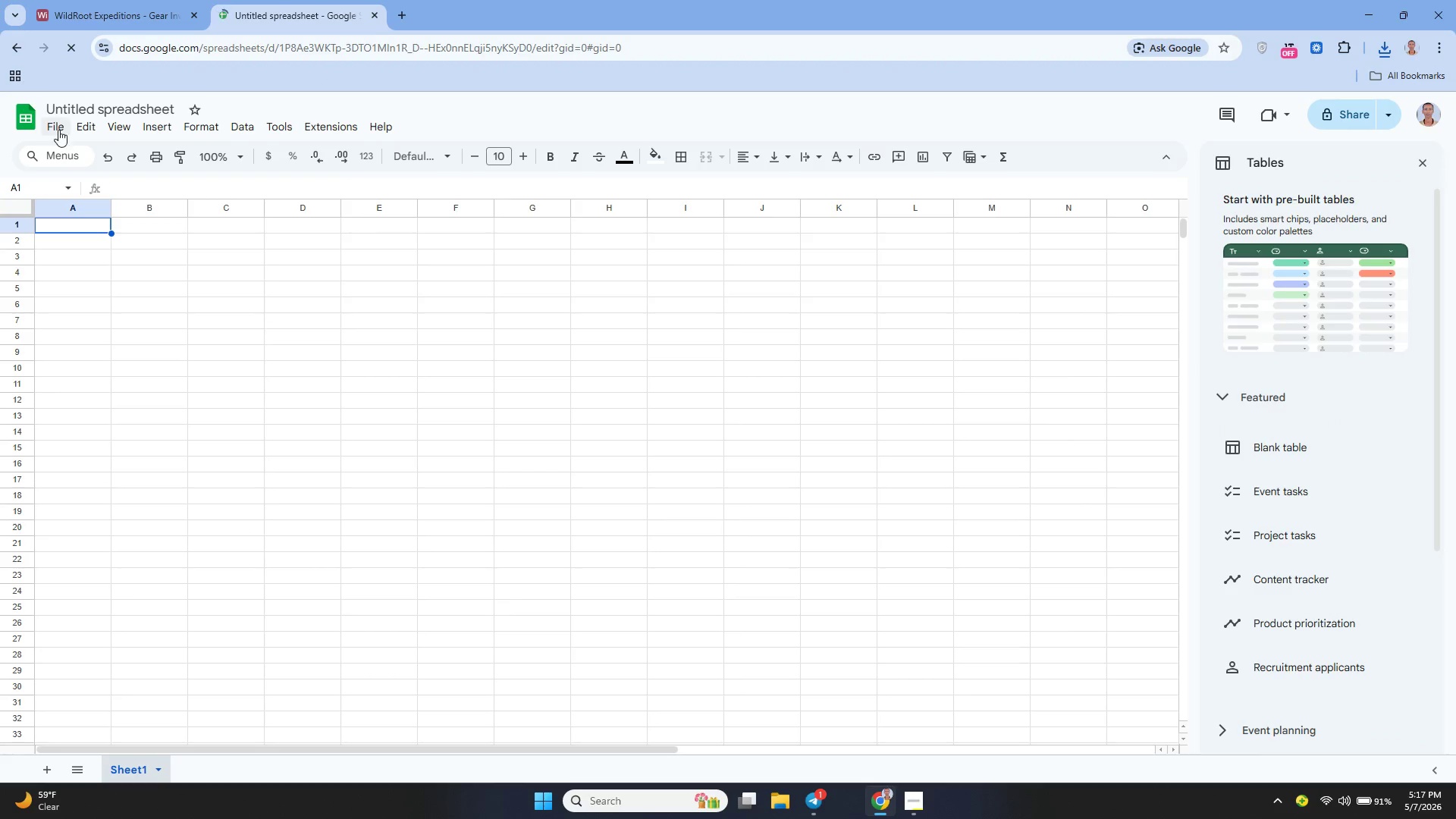 
left_click([58, 127])
 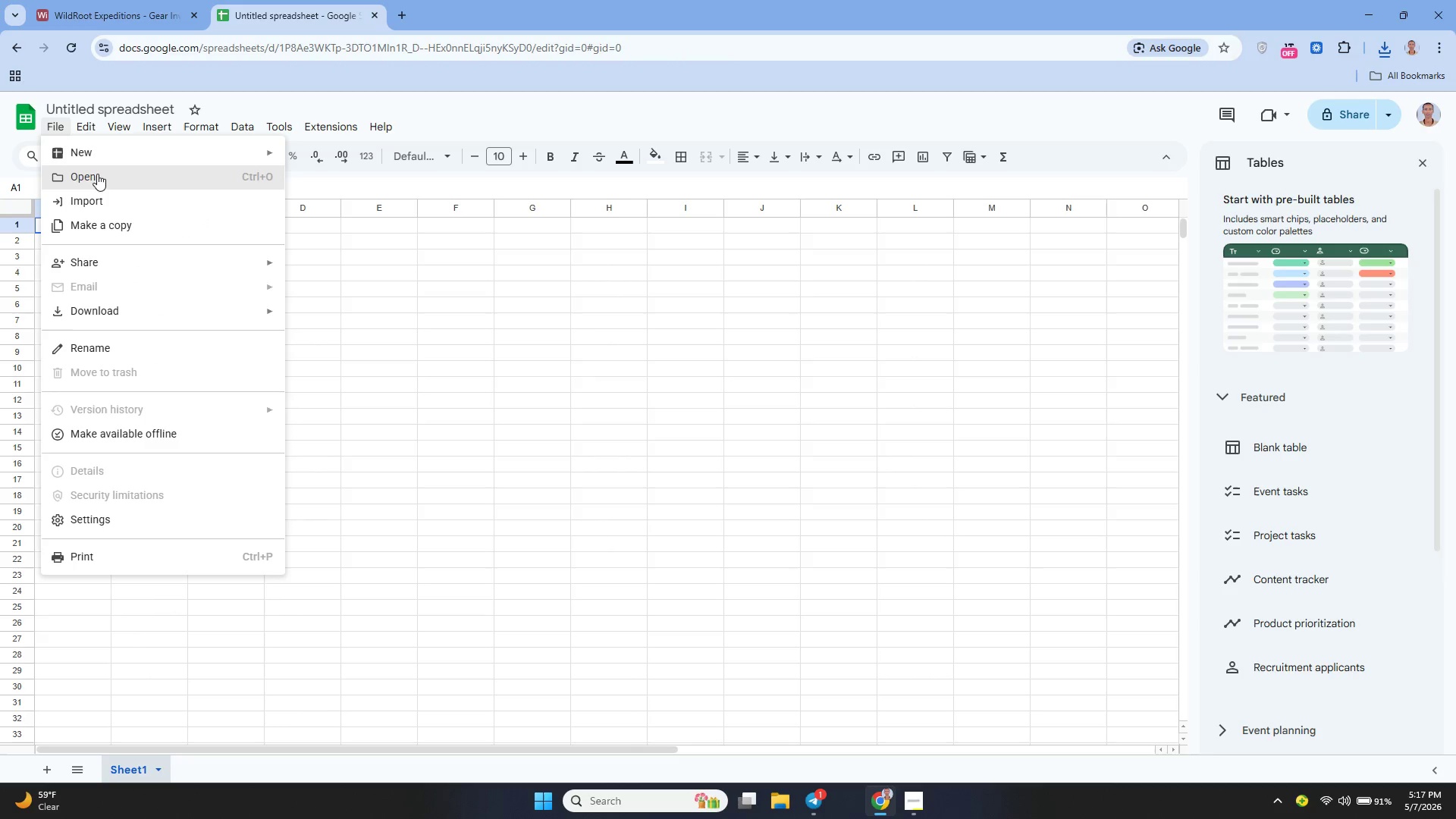 
left_click([97, 174])
 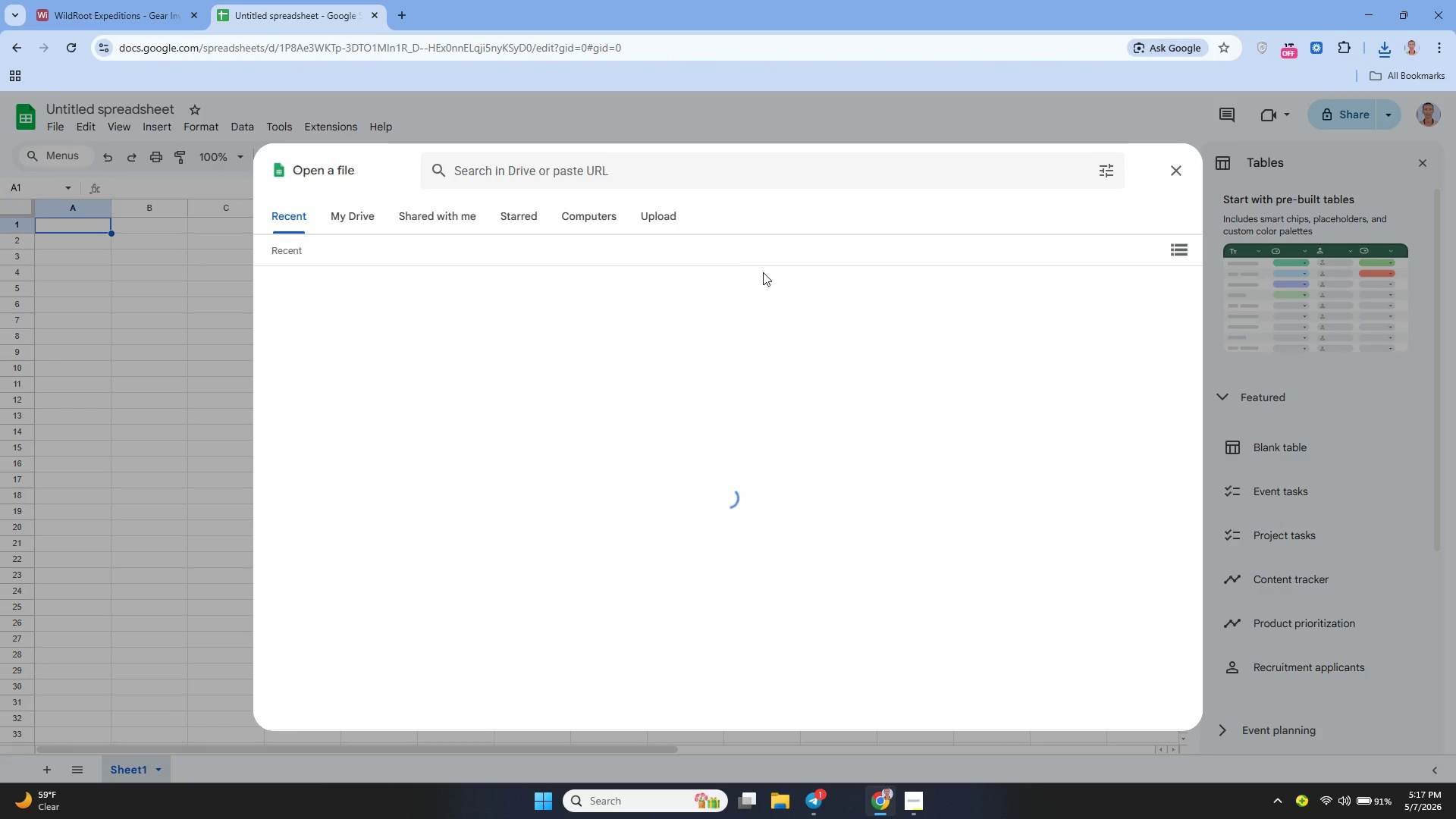 
left_click([664, 224])
 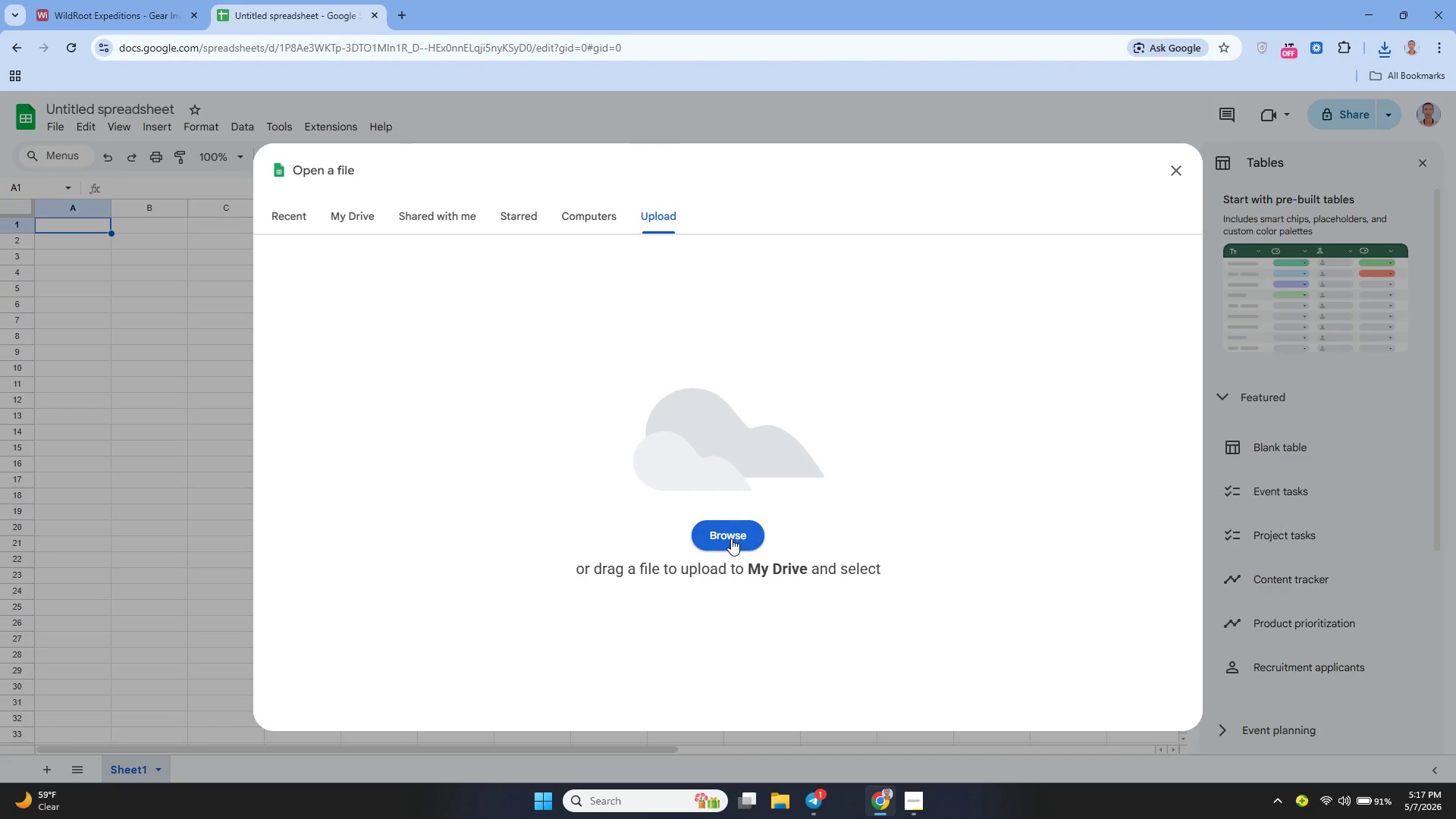 
left_click([732, 539])
 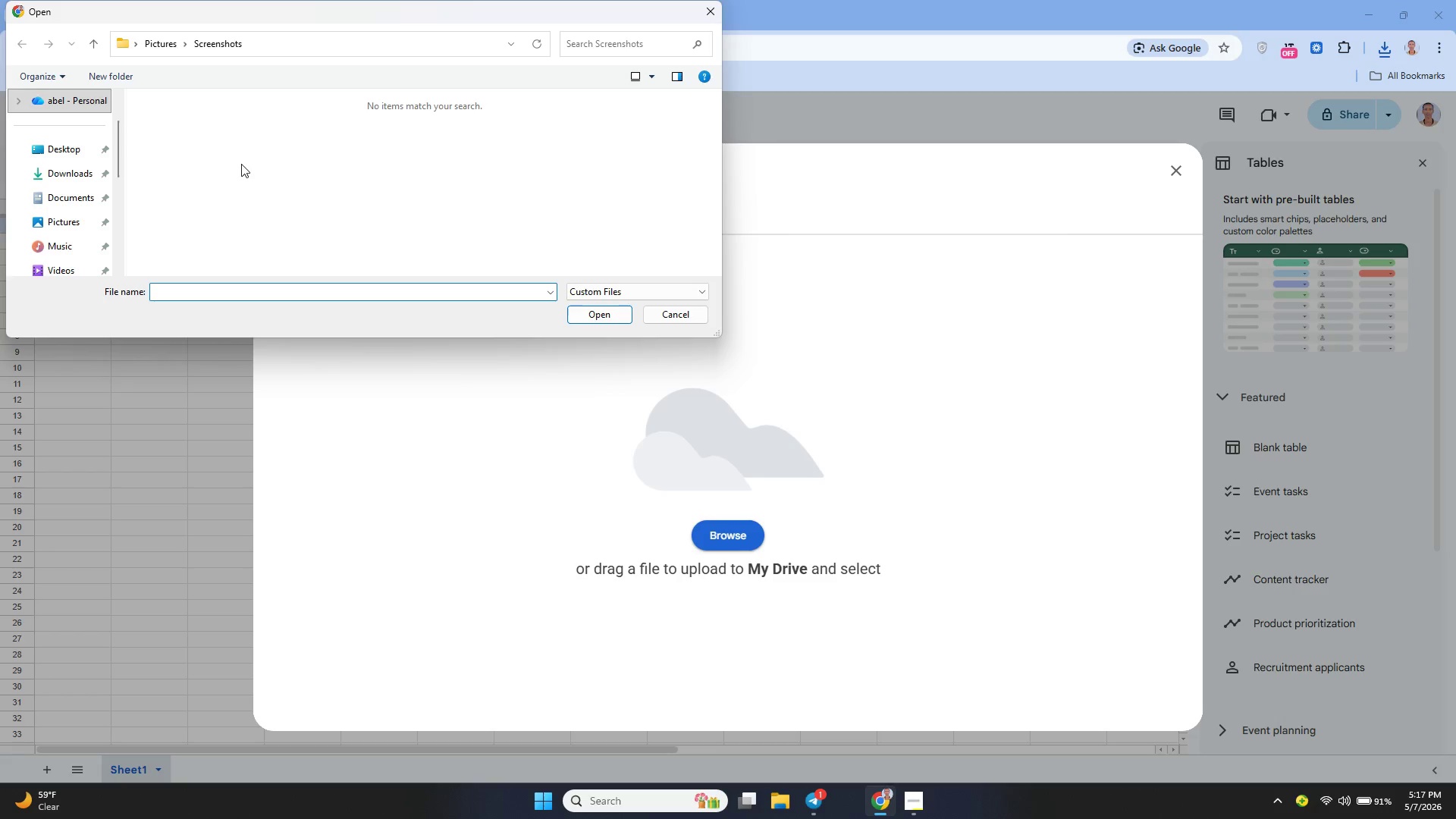 
wait(5.51)
 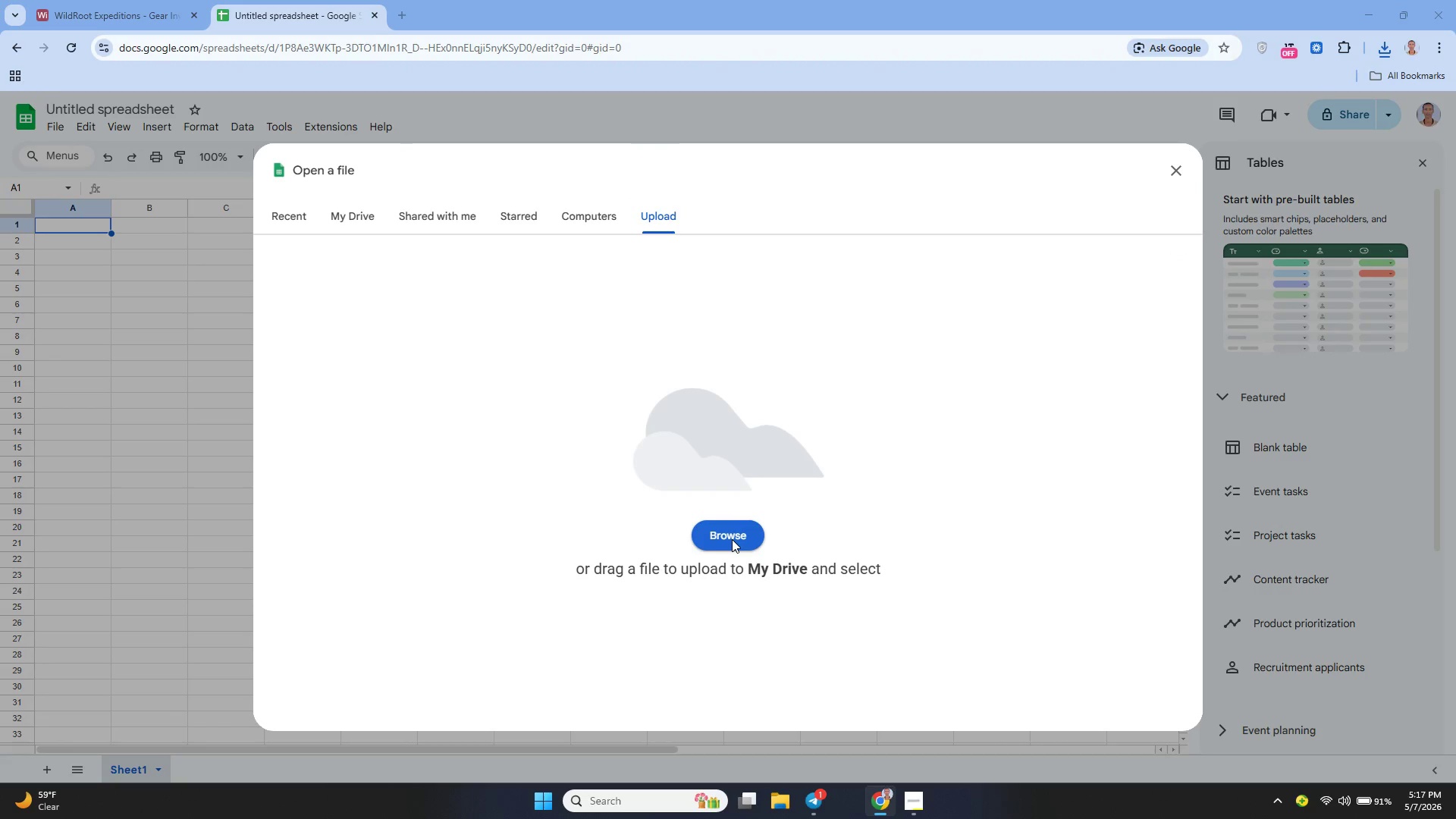 
left_click([89, 174])
 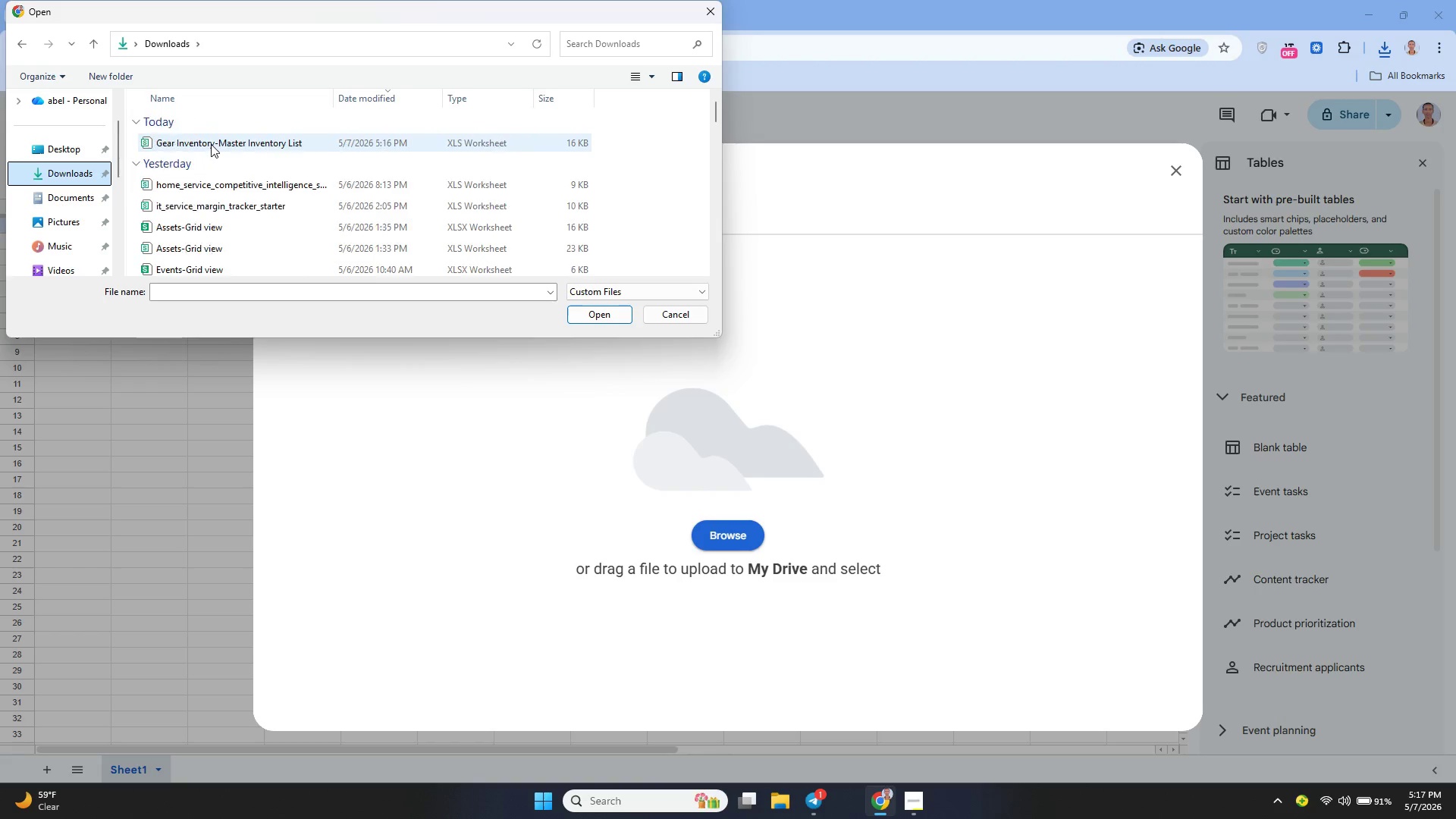 
left_click([211, 144])
 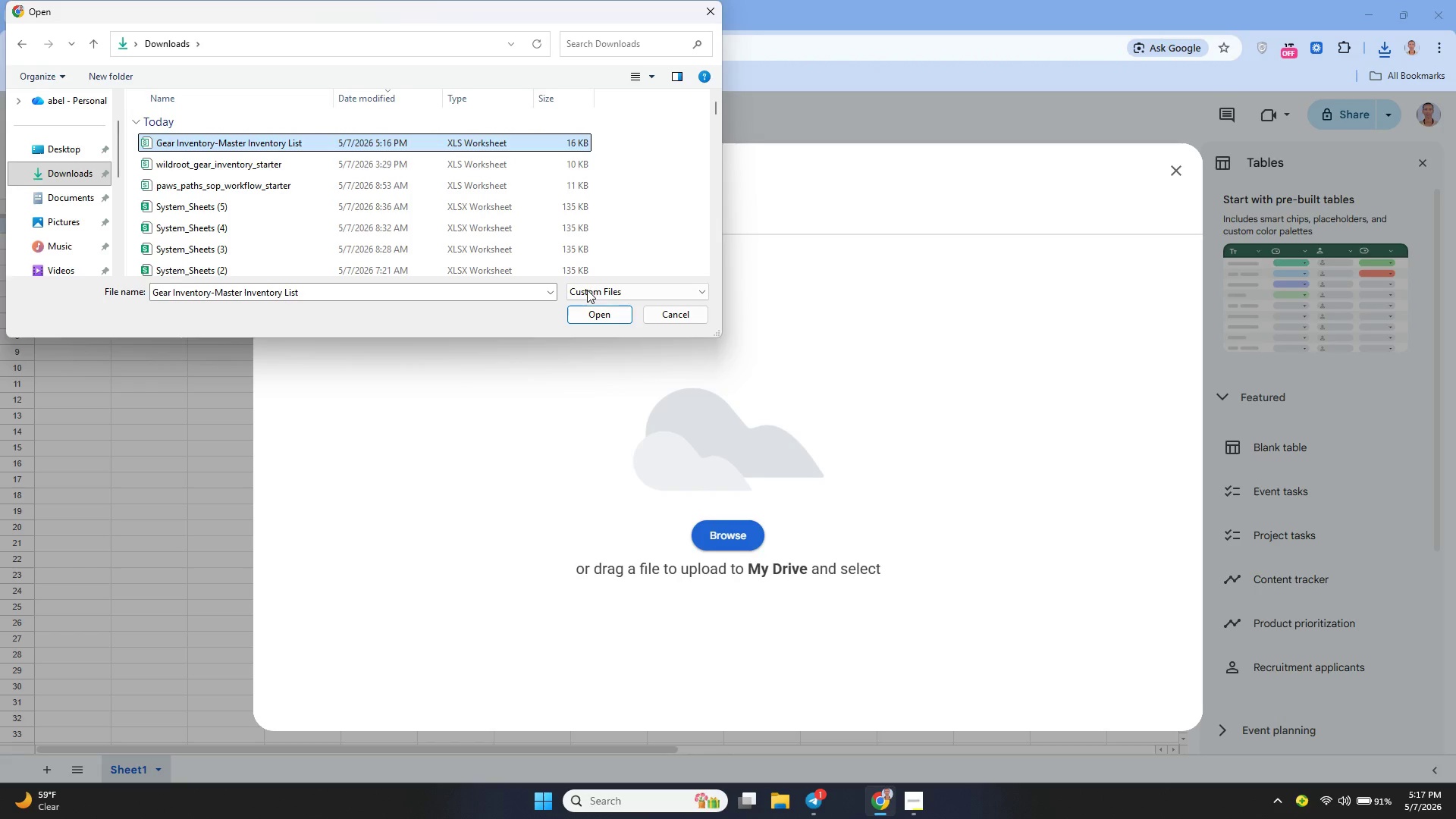 
left_click([595, 308])
 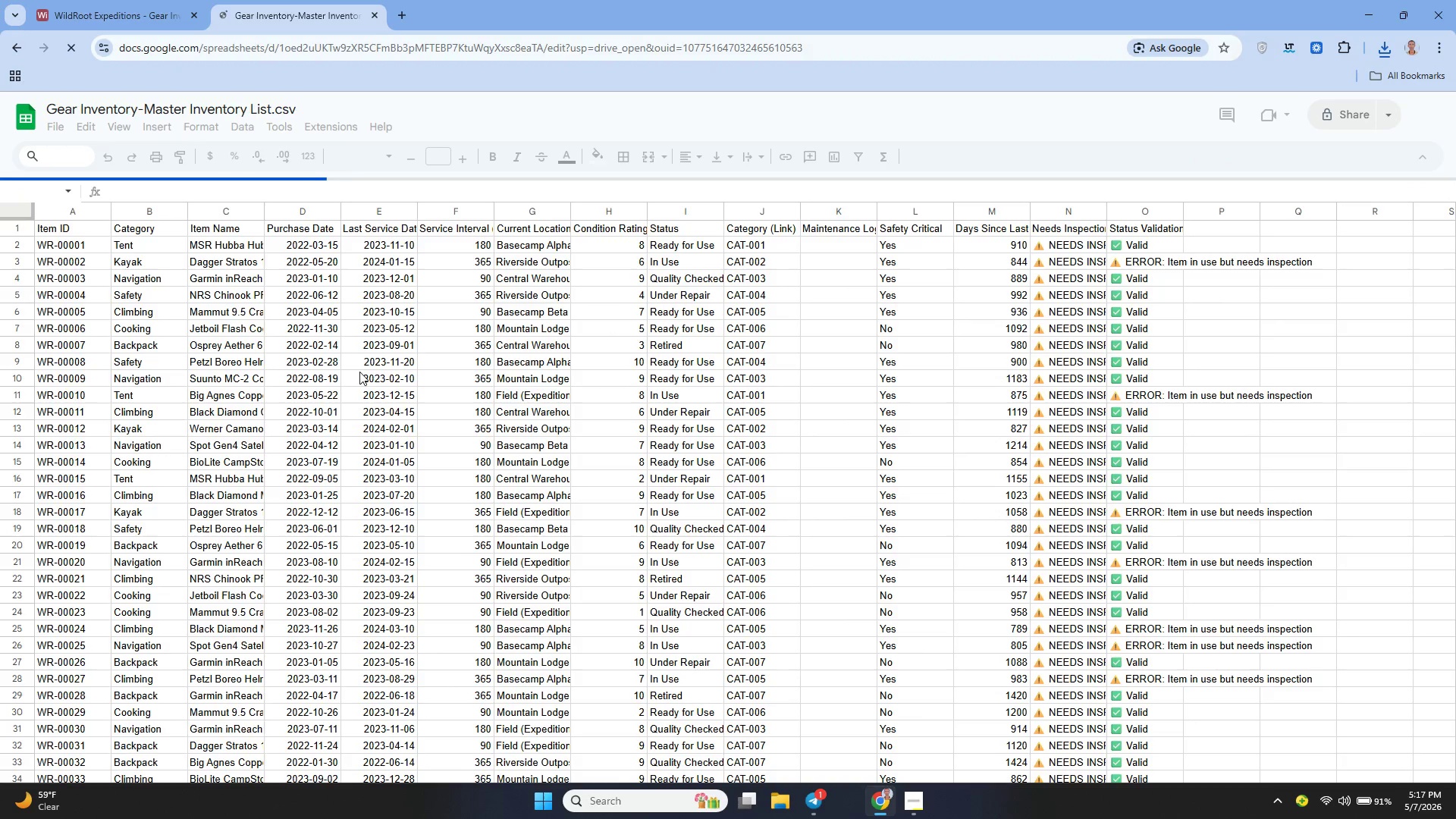 
wait(15.88)
 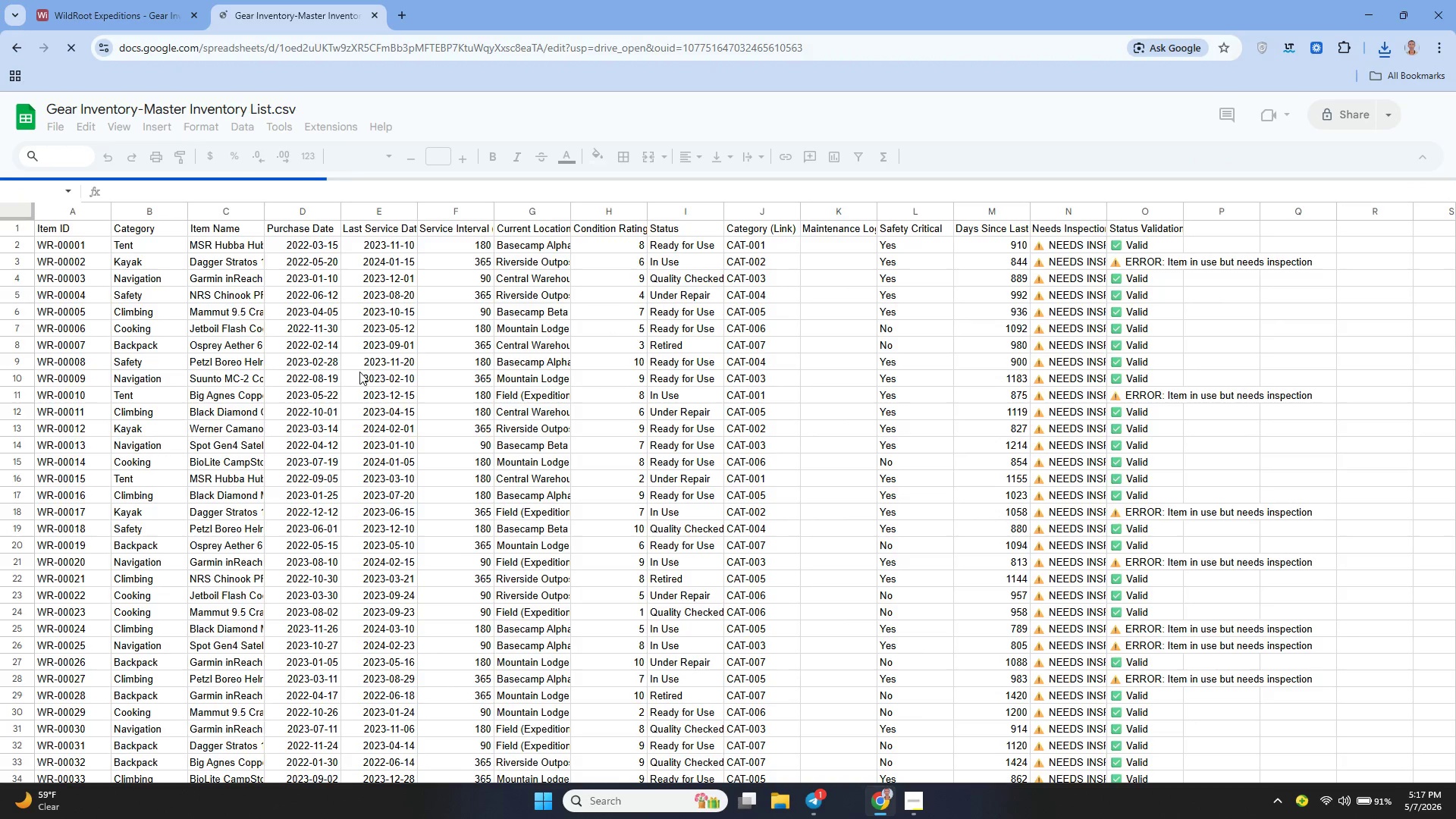 
left_click_drag(start_coordinate=[264, 206], to_coordinate=[324, 220])
 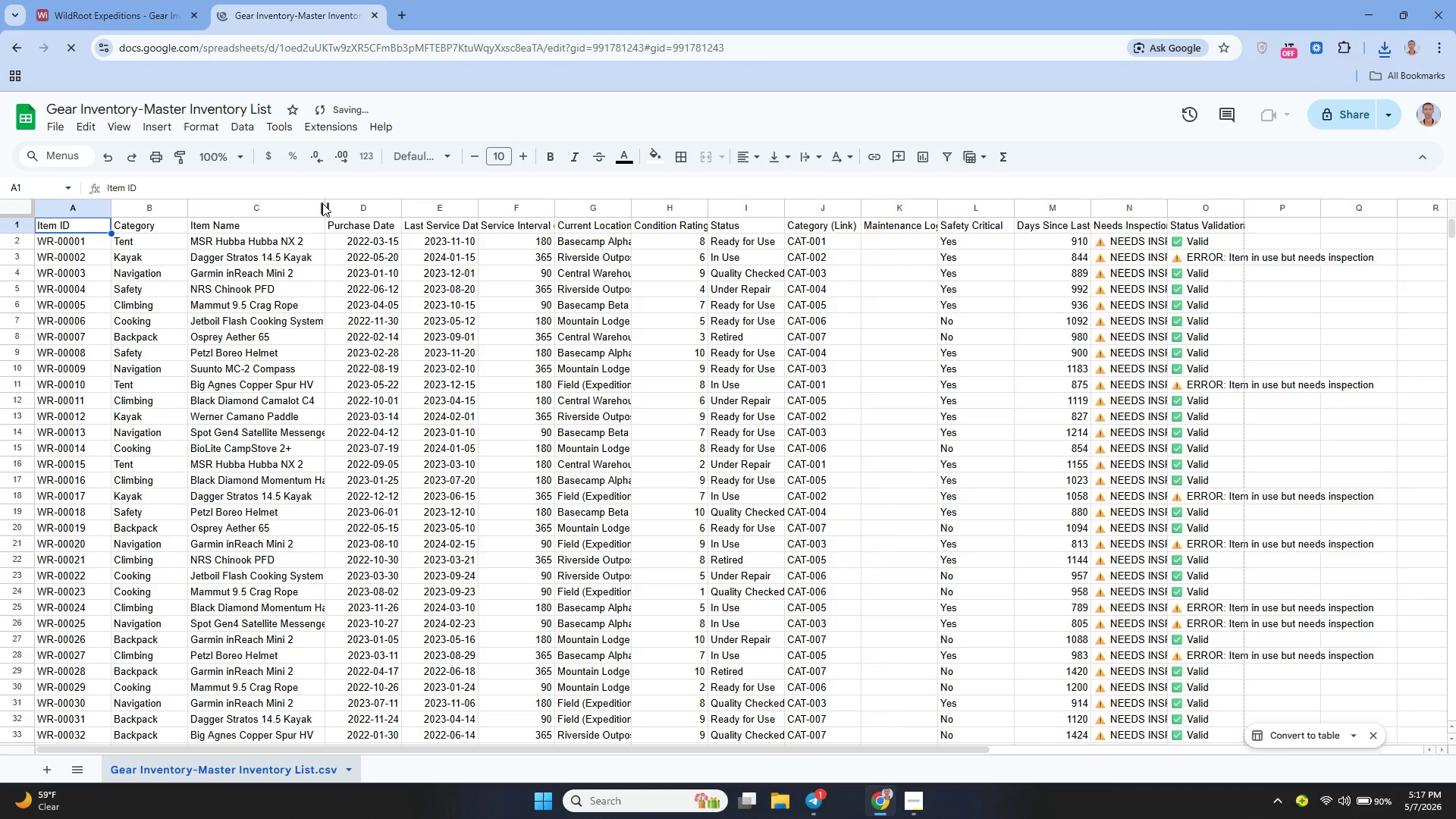 
left_click_drag(start_coordinate=[326, 203], to_coordinate=[344, 212])
 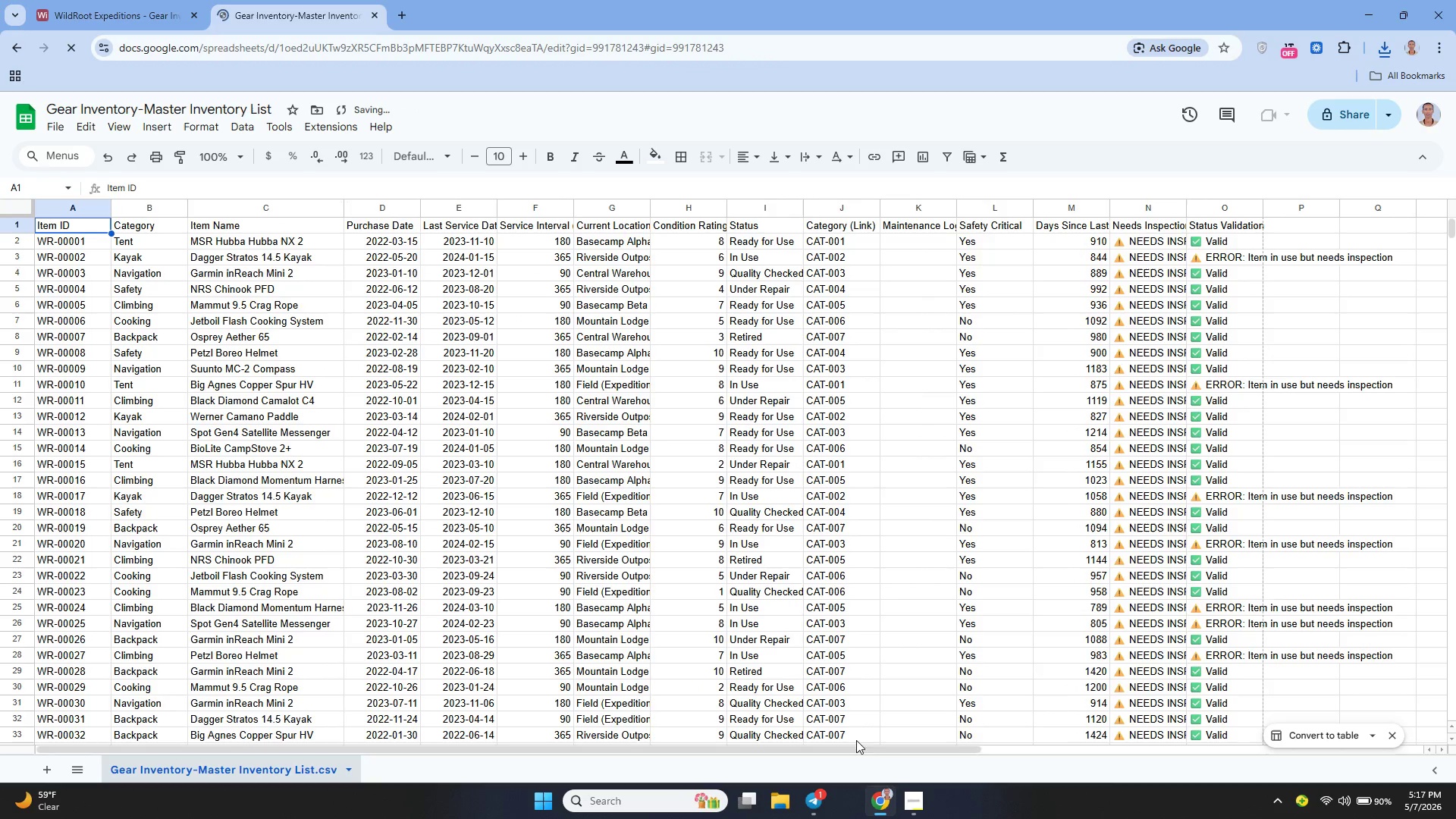 
left_click([924, 798])